 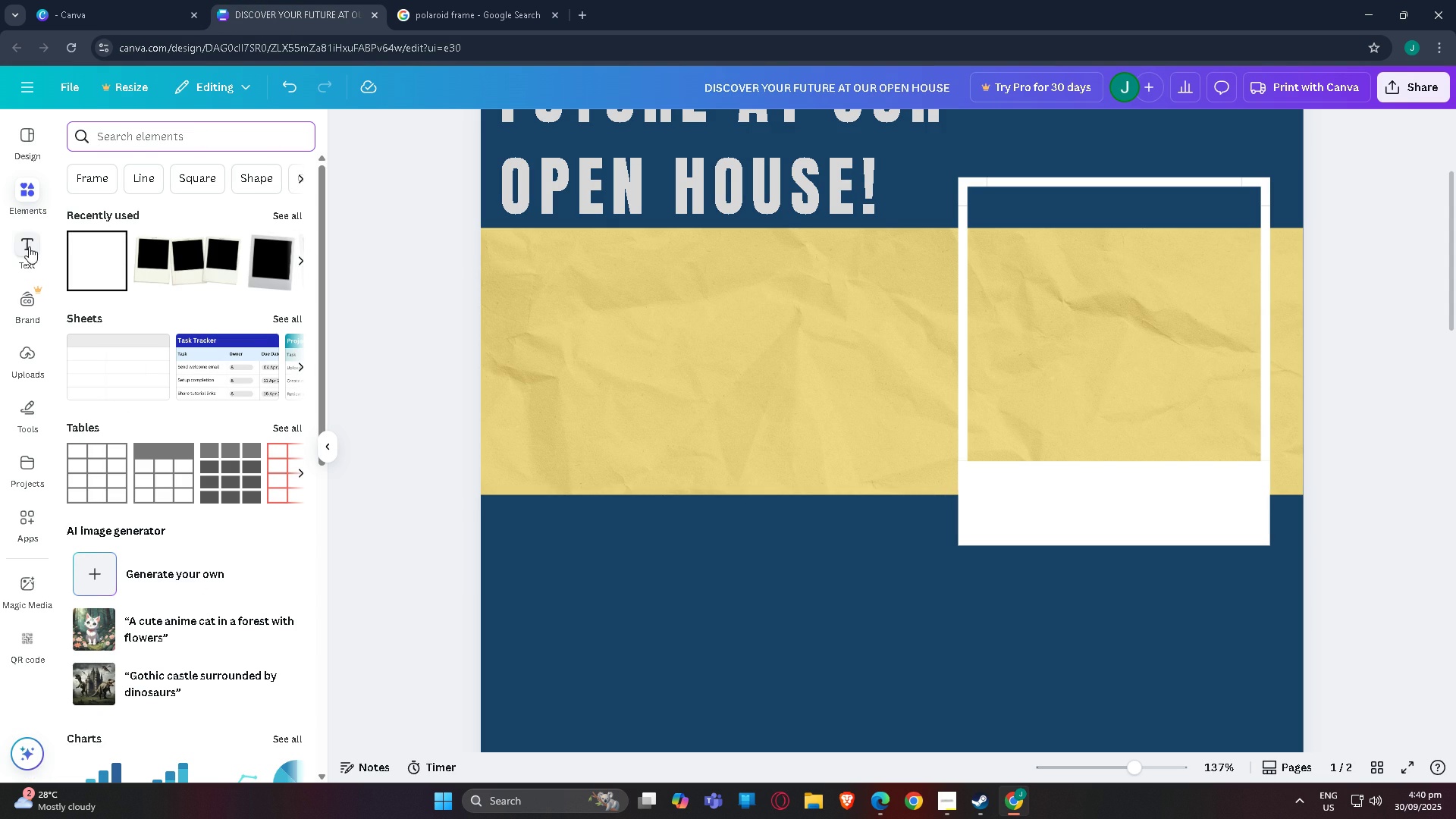 
type(univer)
 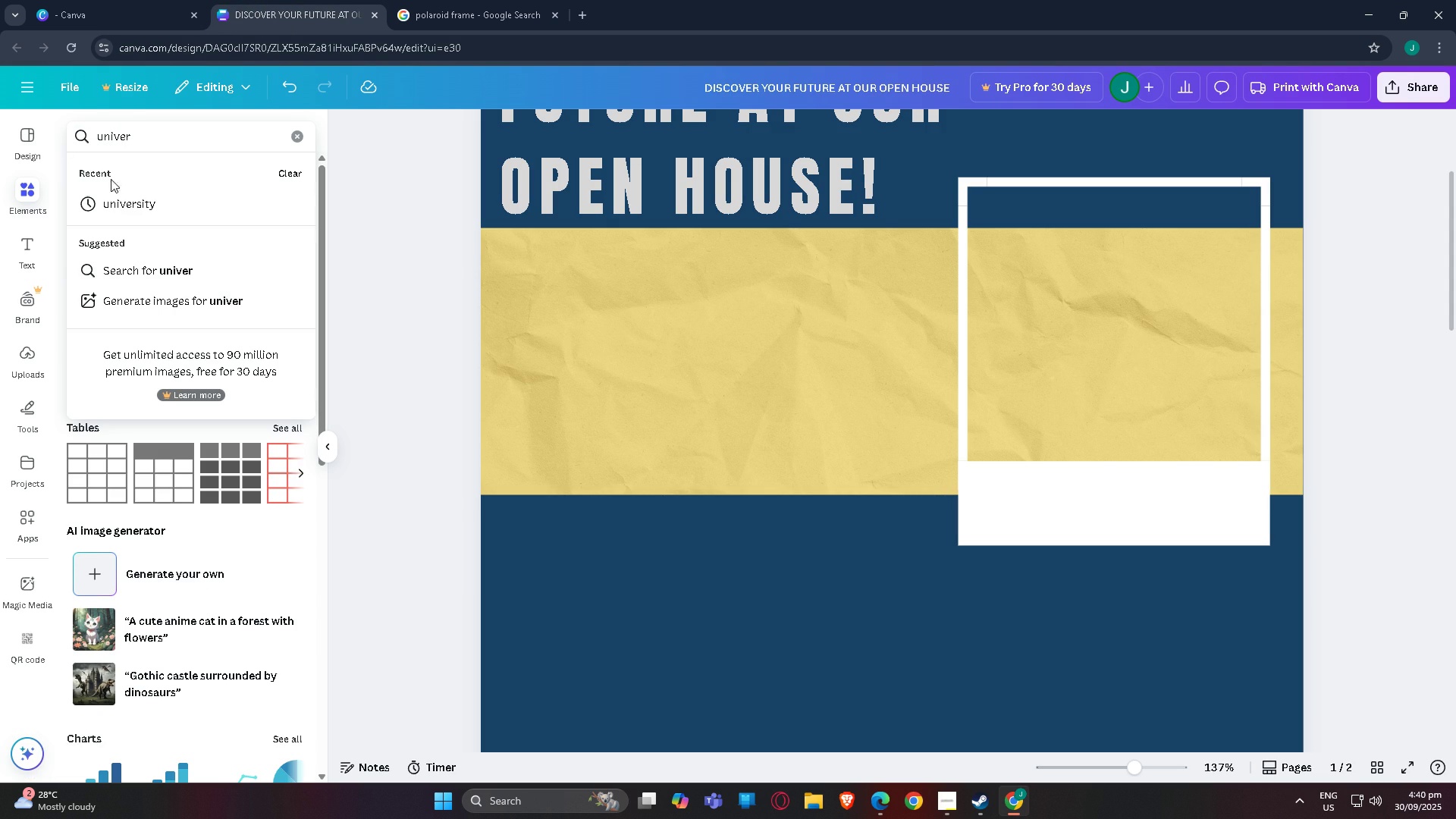 
left_click([138, 196])
 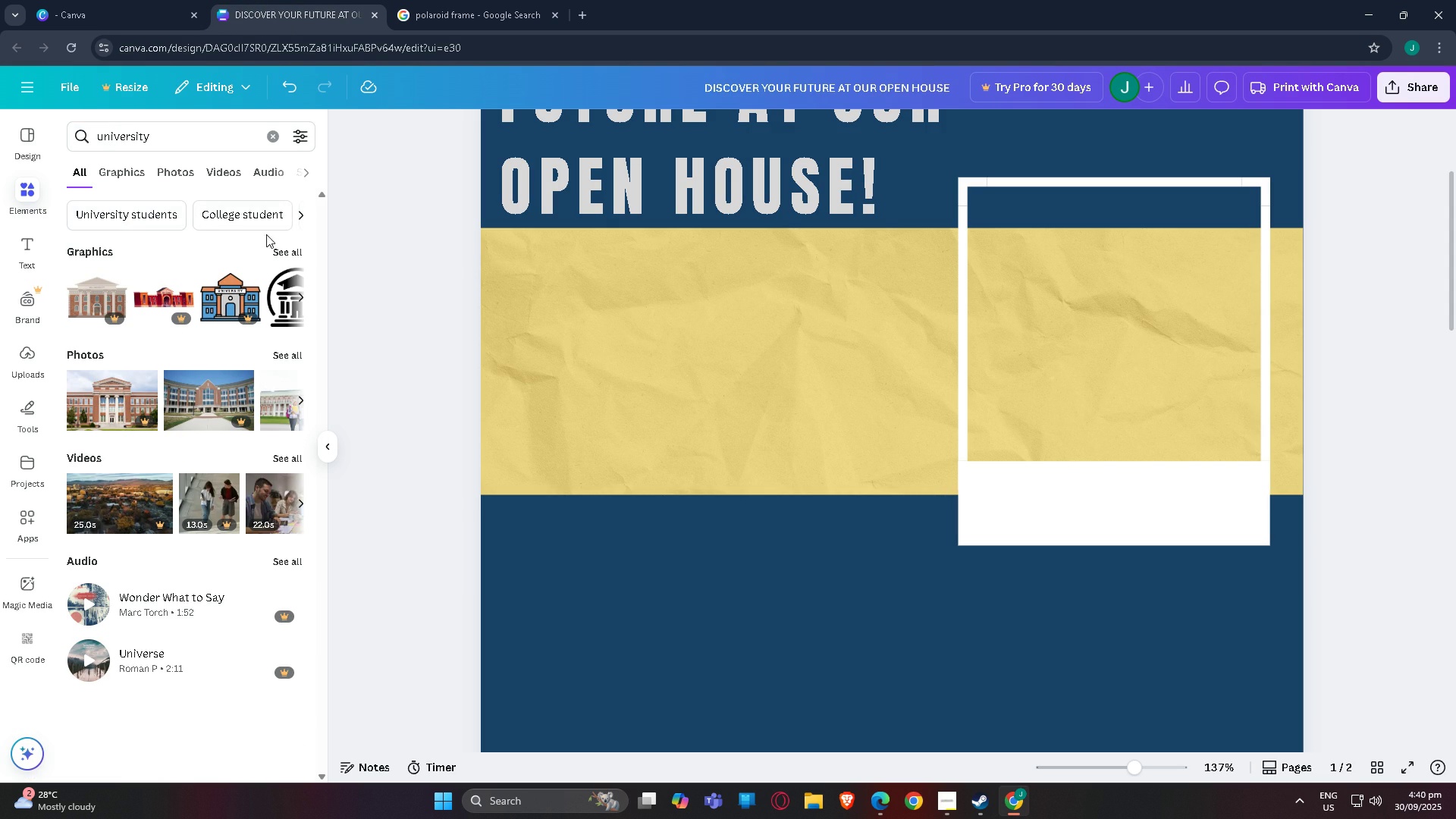 
left_click([281, 356])
 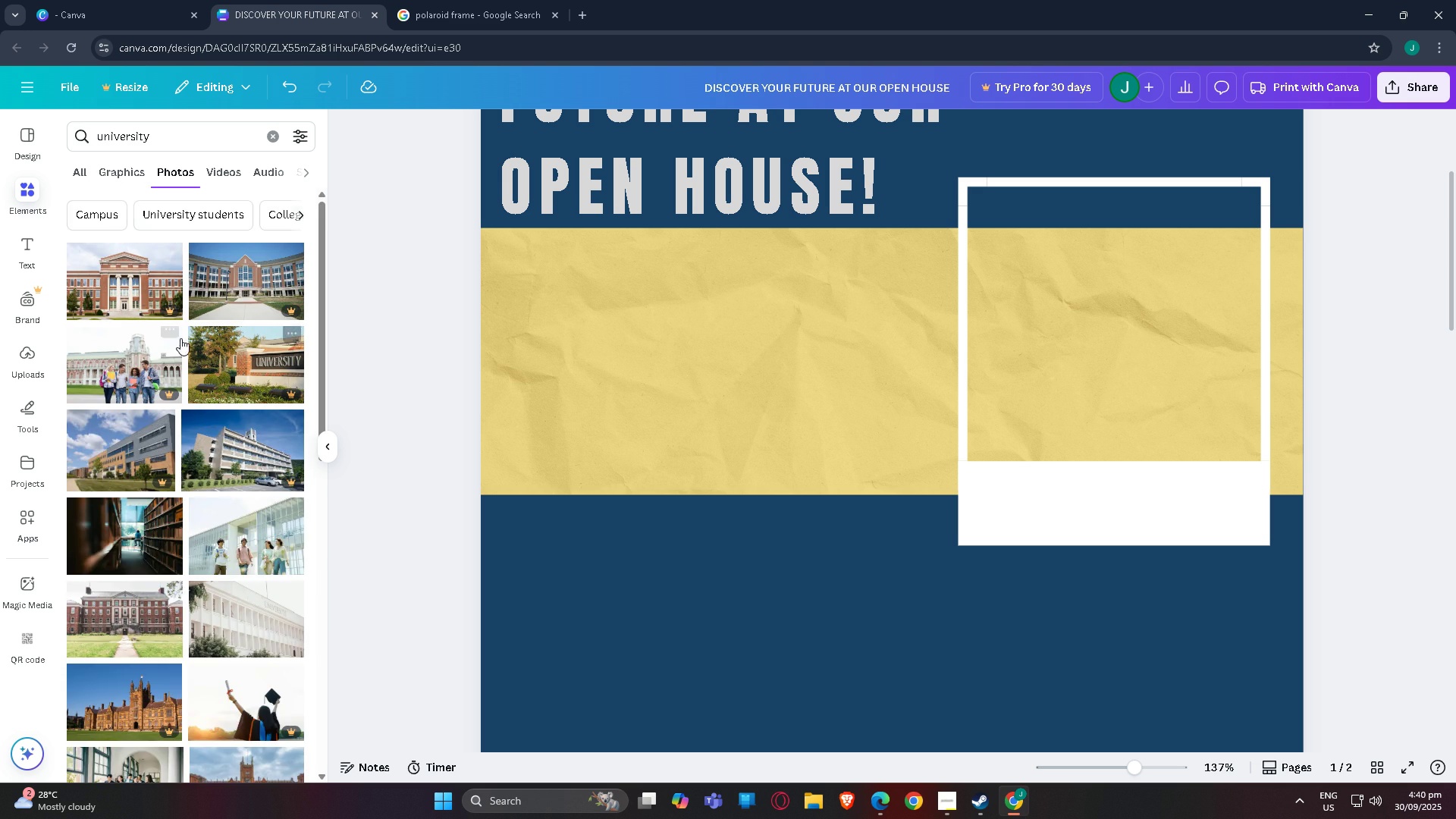 
scroll: coordinate [158, 376], scroll_direction: down, amount: 6.0
 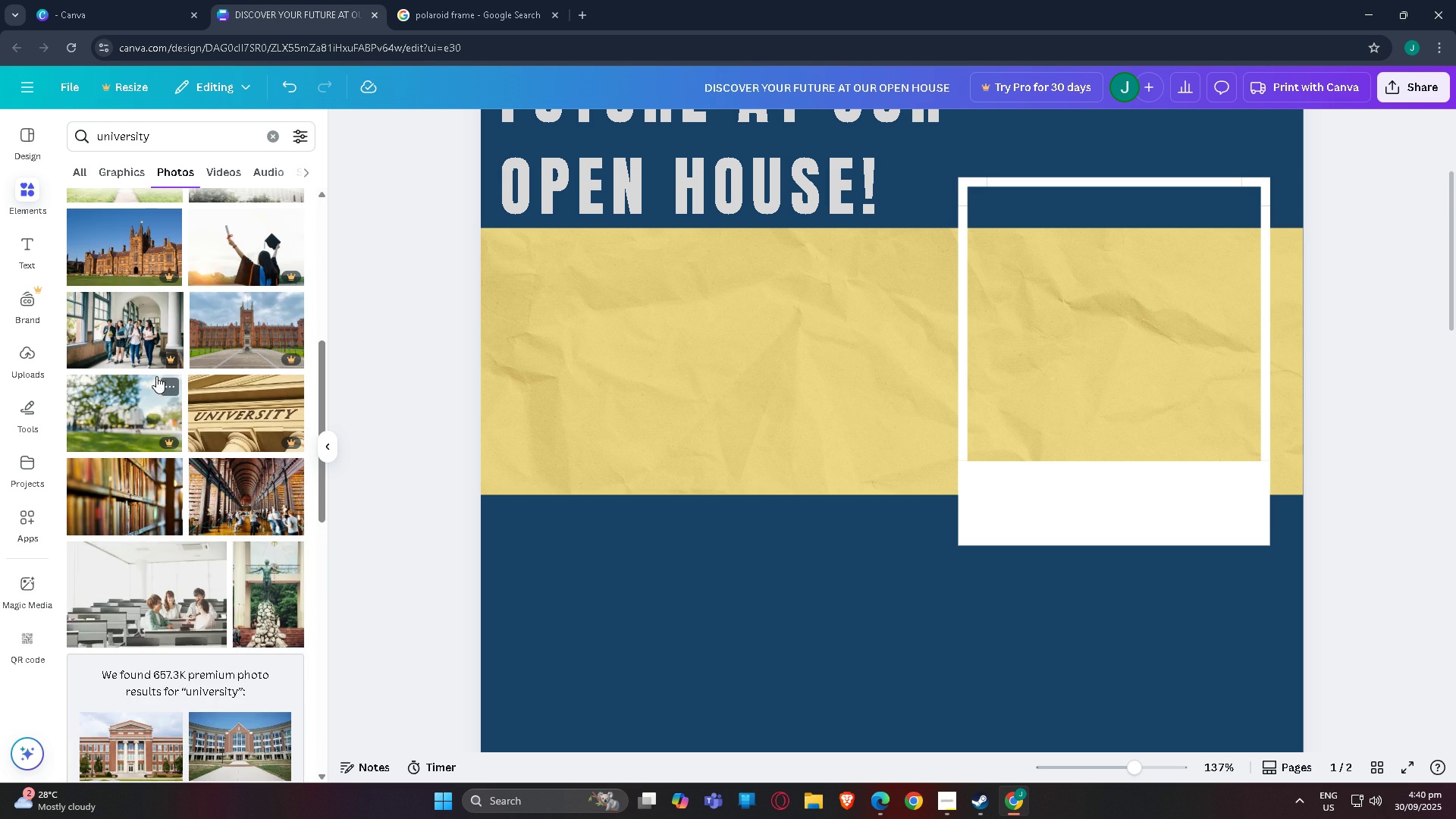 
scroll: coordinate [156, 376], scroll_direction: up, amount: 3.0
 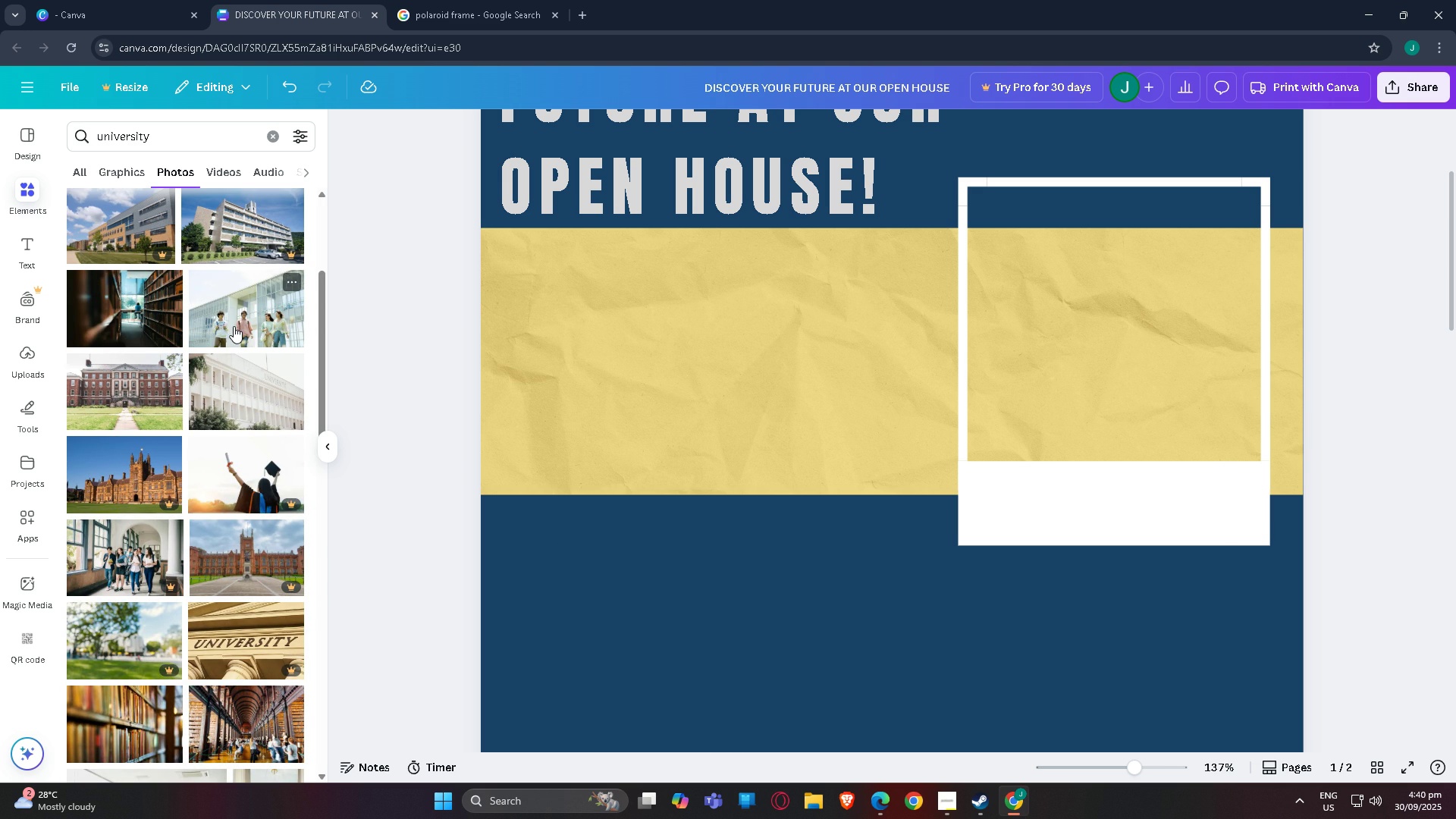 
left_click([232, 328])
 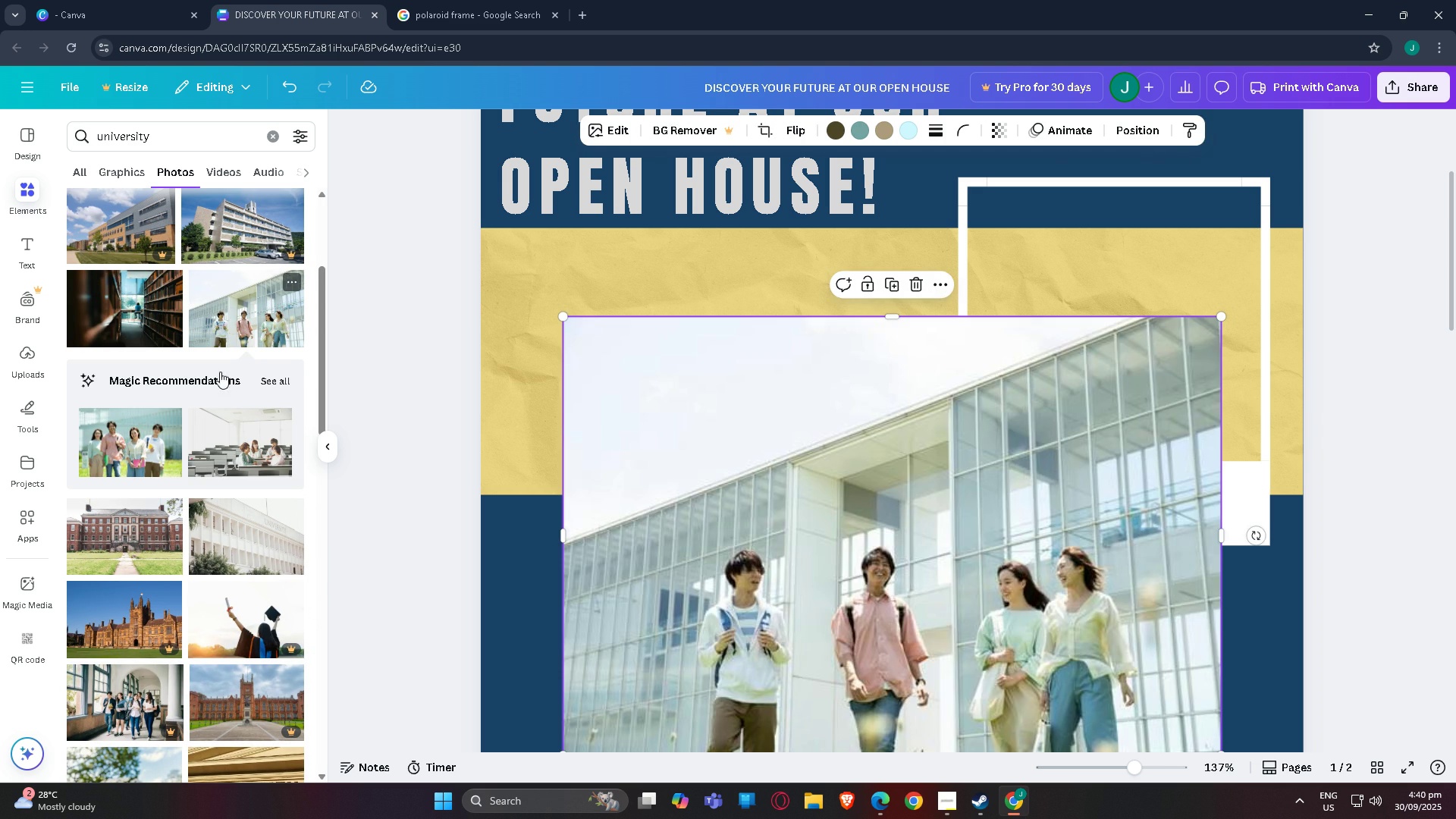 
scroll: coordinate [498, 488], scroll_direction: down, amount: 4.0
 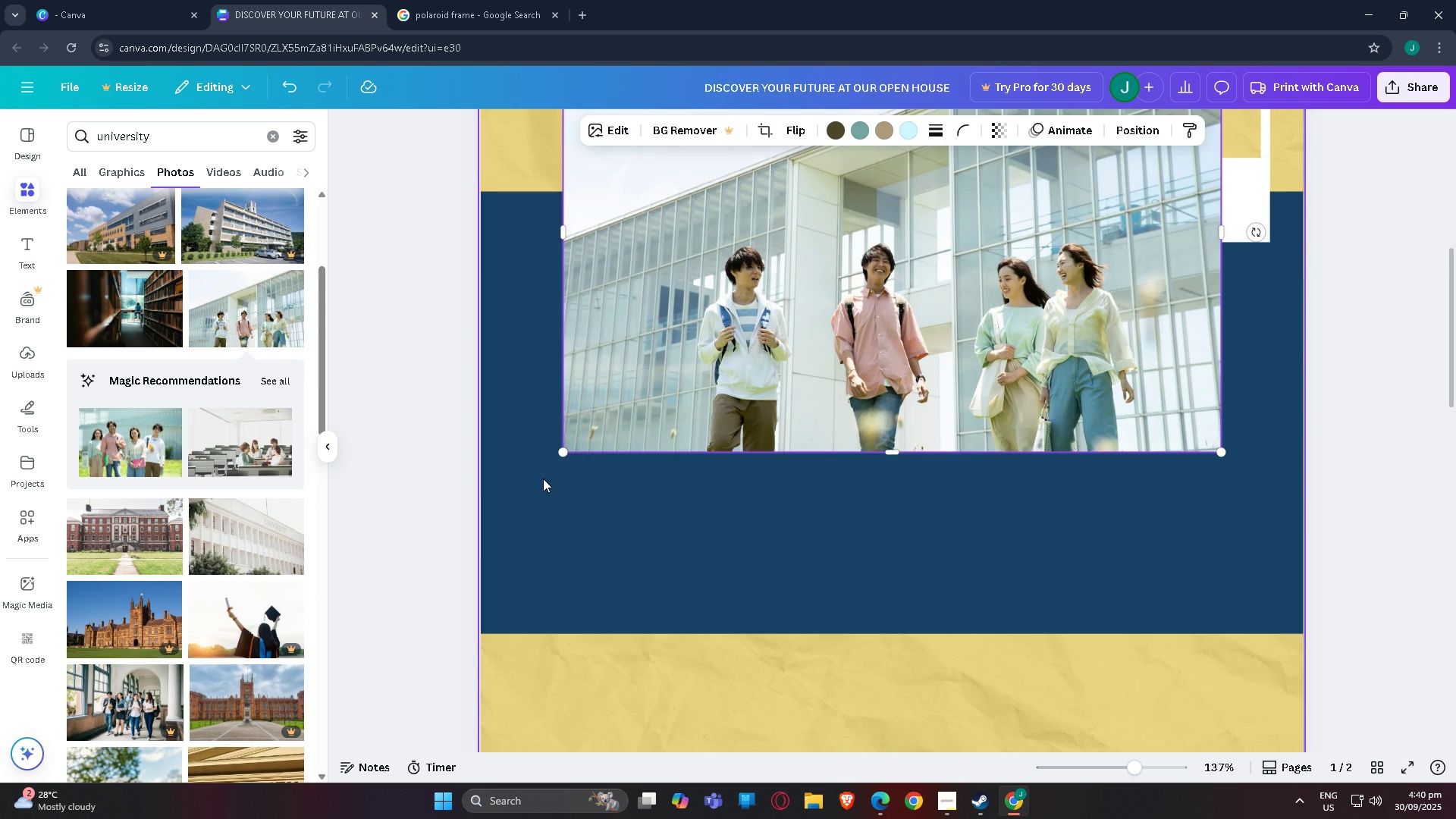 
scroll: coordinate [553, 474], scroll_direction: up, amount: 3.0